 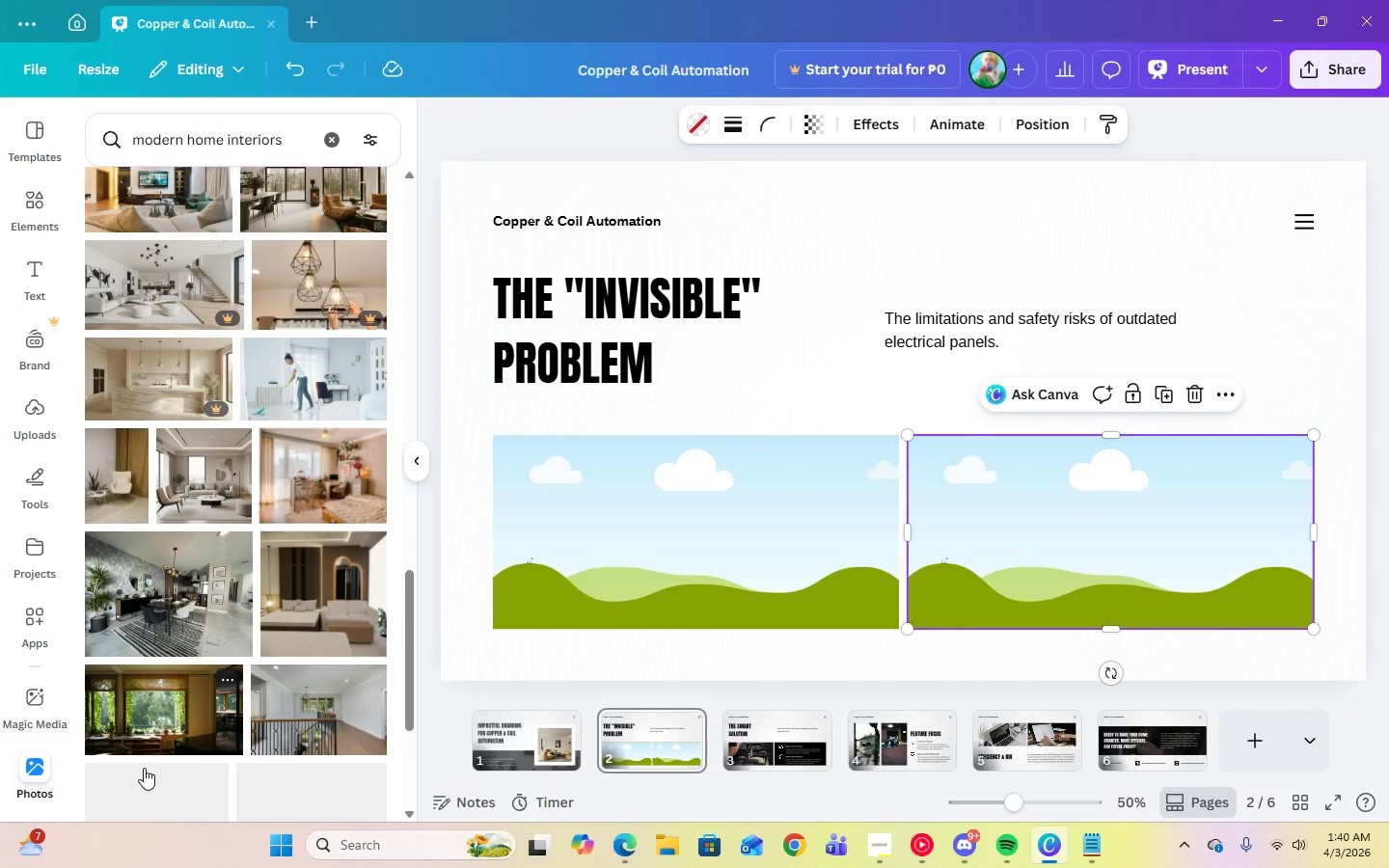 
scroll: coordinate [144, 766], scroll_direction: up, amount: 7.0
 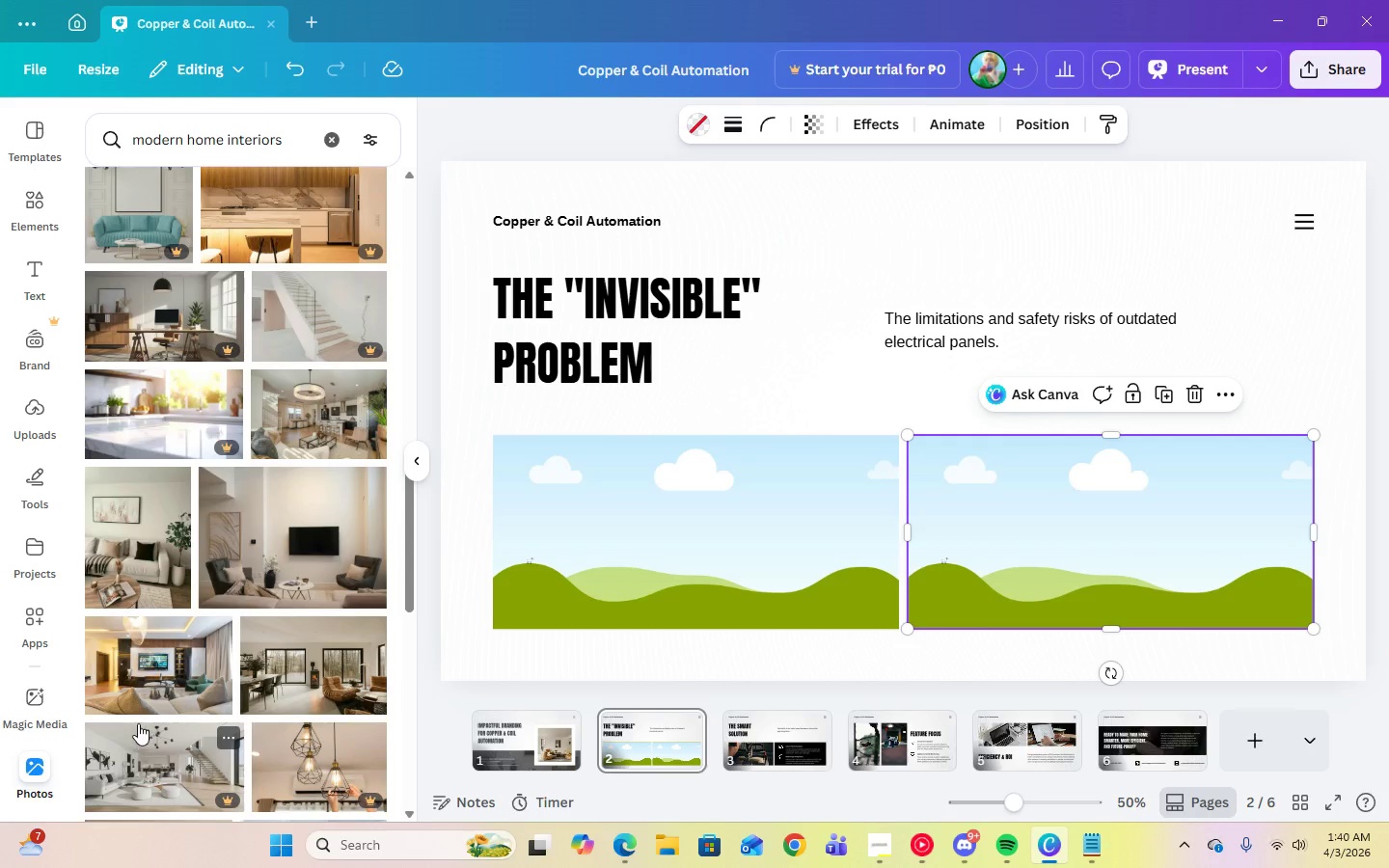 
left_click([135, 705])
 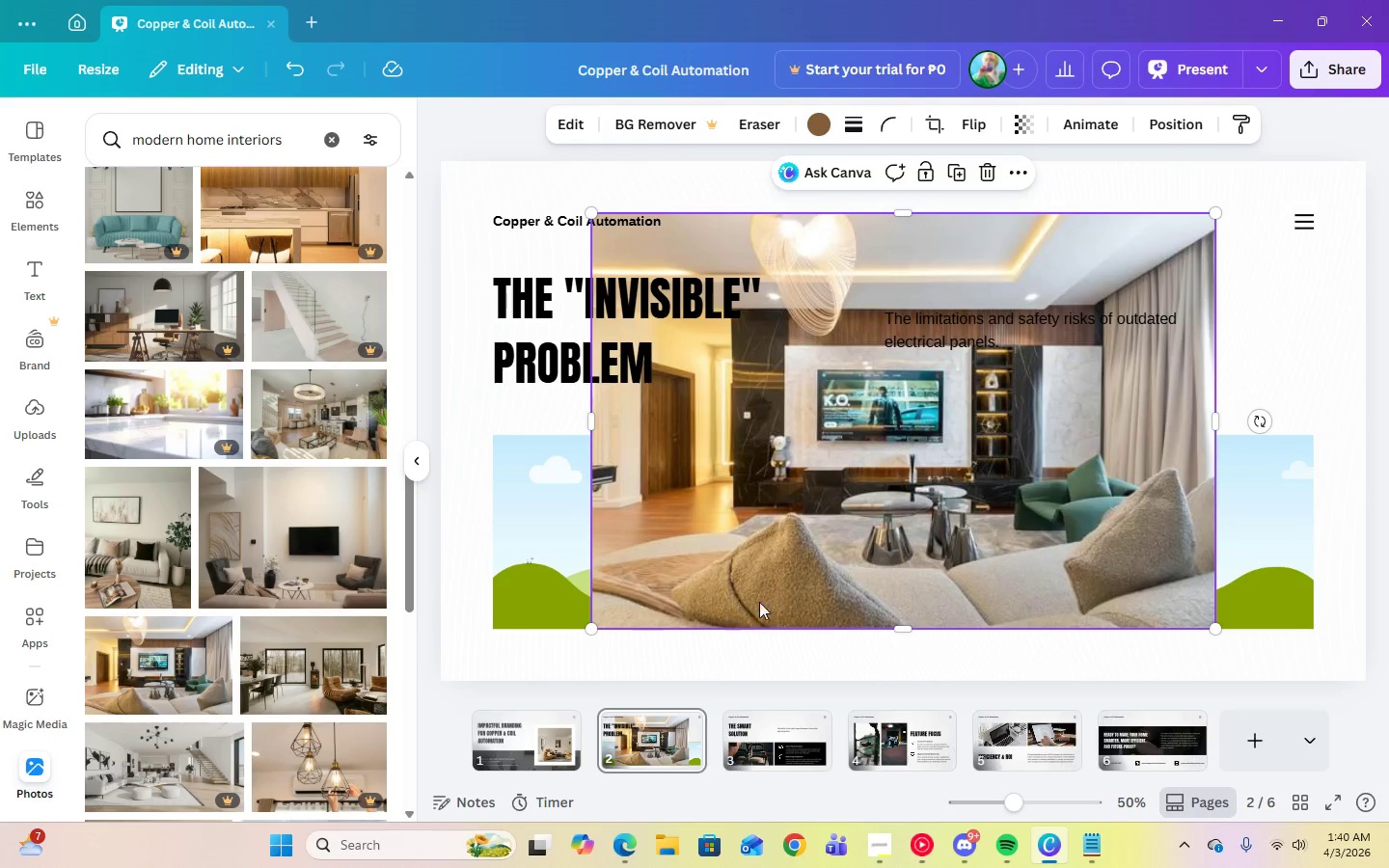 
left_click_drag(start_coordinate=[805, 554], to_coordinate=[739, 560])
 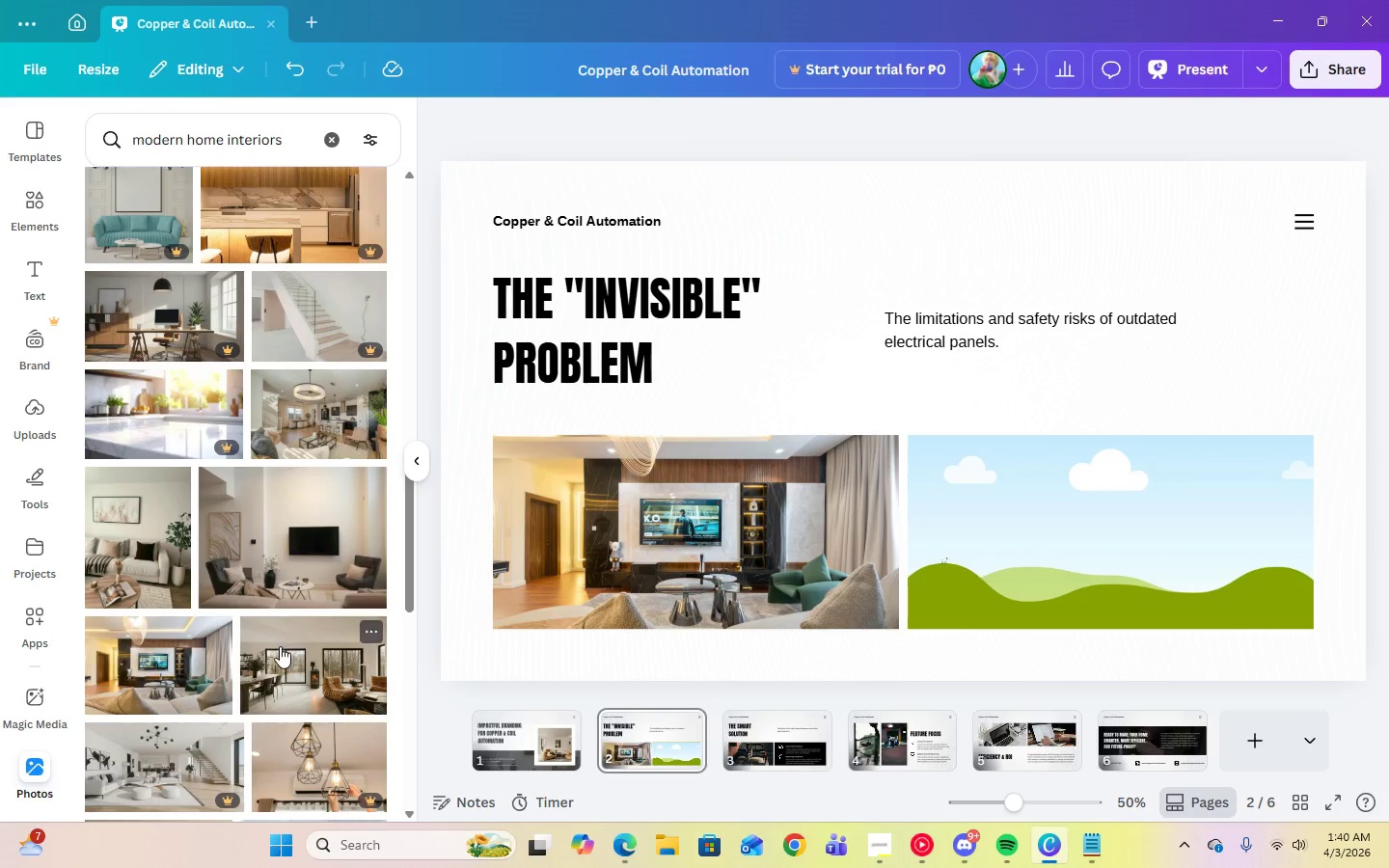 
scroll: coordinate [276, 660], scroll_direction: down, amount: 10.0
 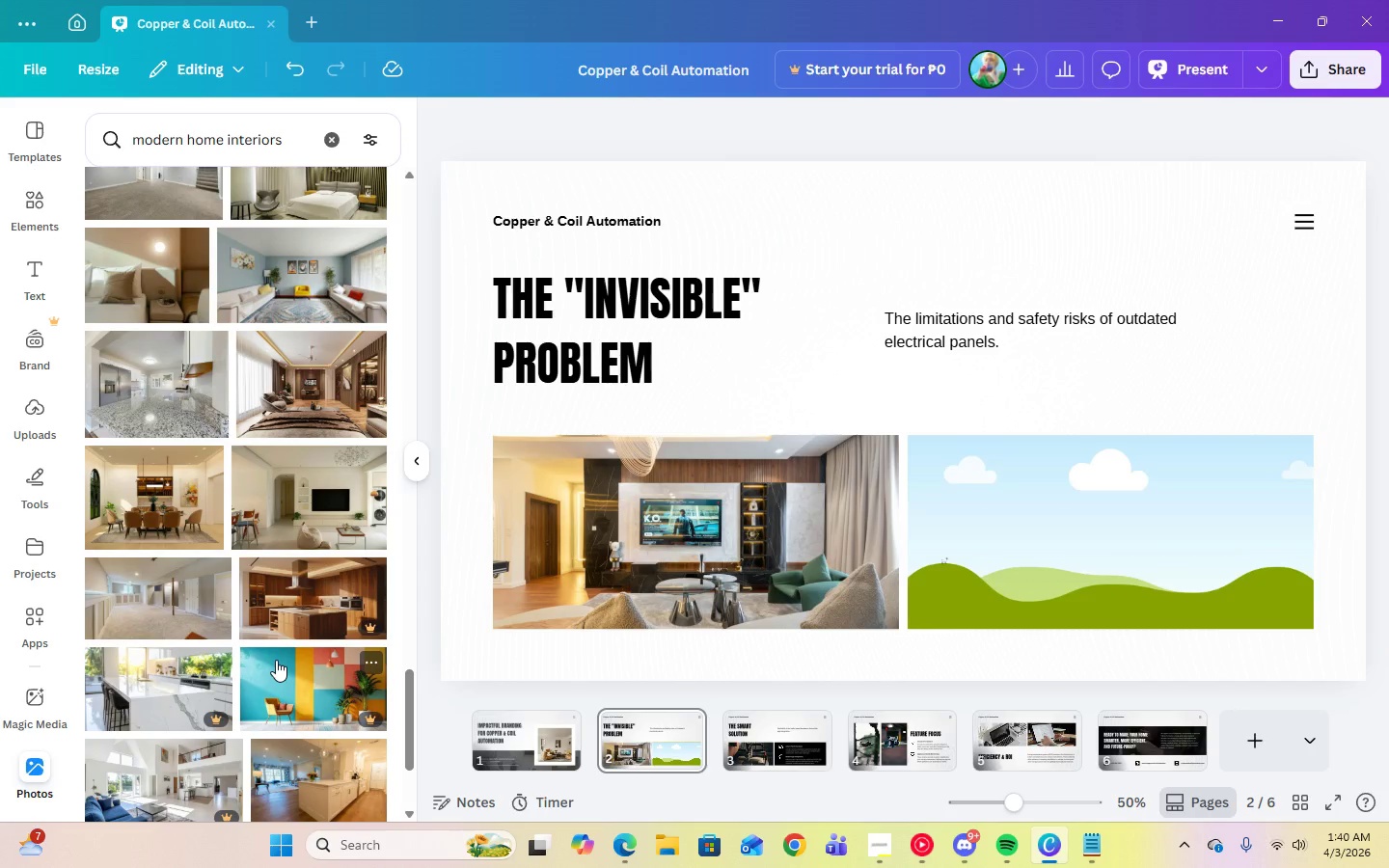 
left_click([529, 727])
 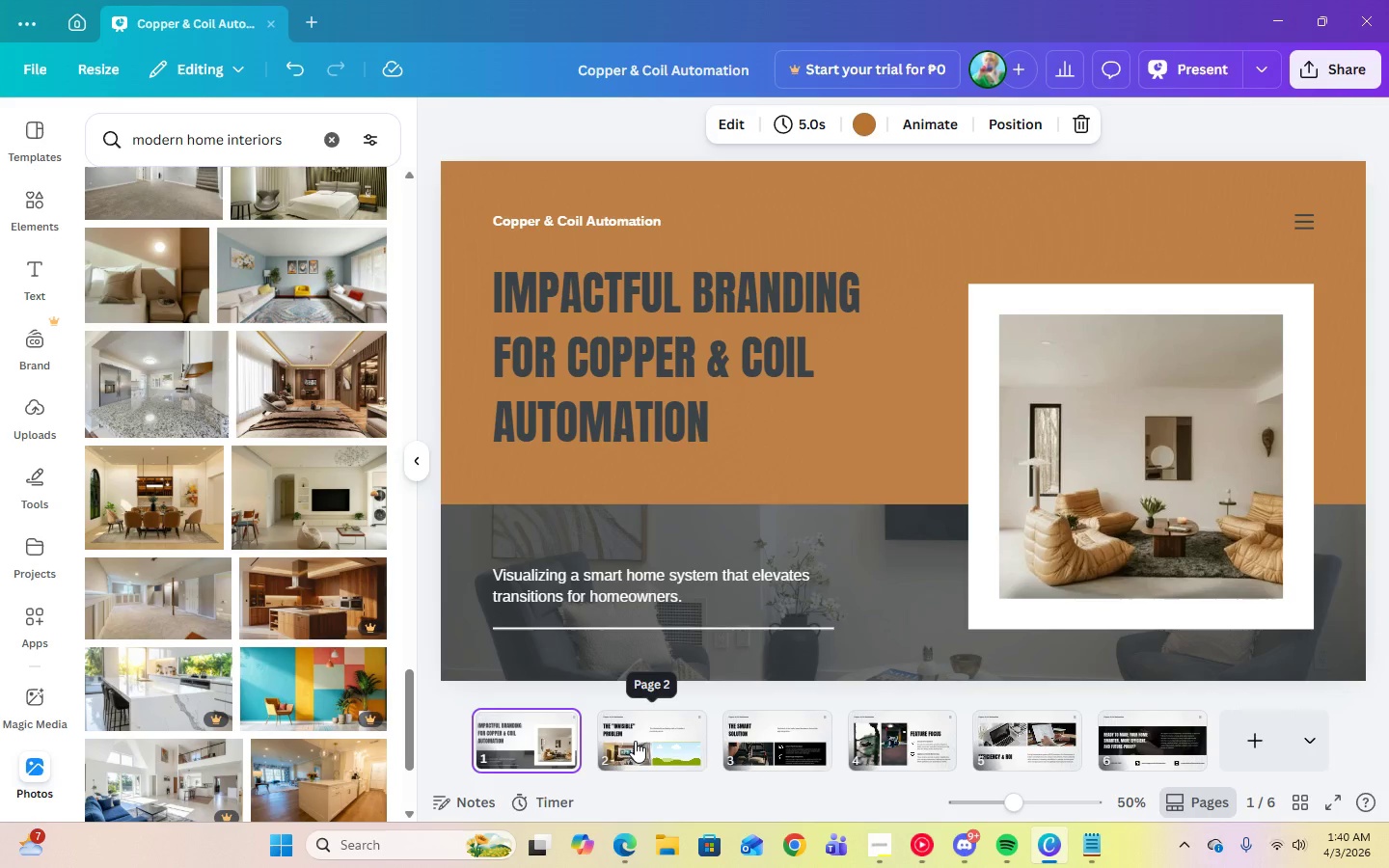 
left_click([635, 741])
 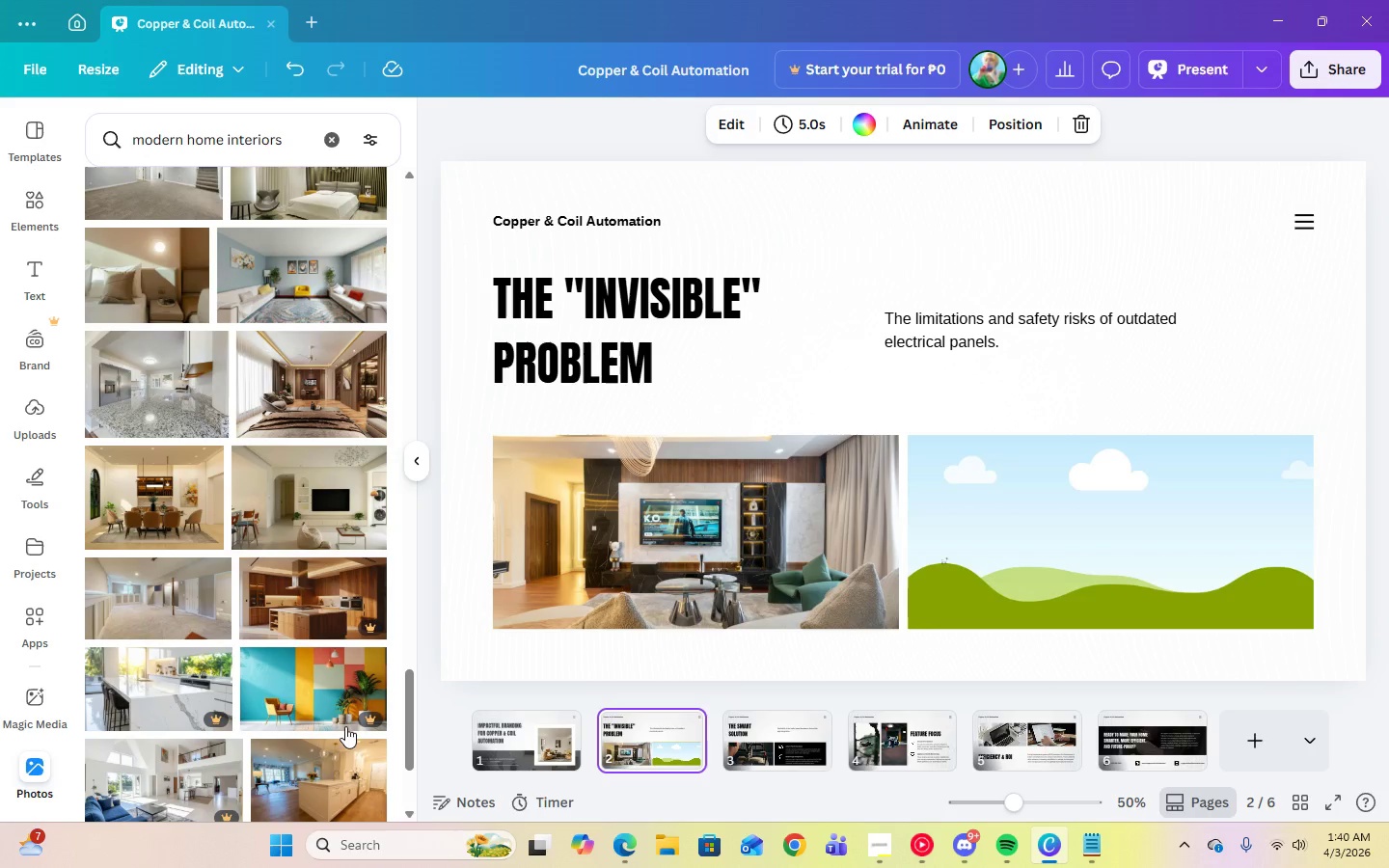 
mouse_move([218, 697])
 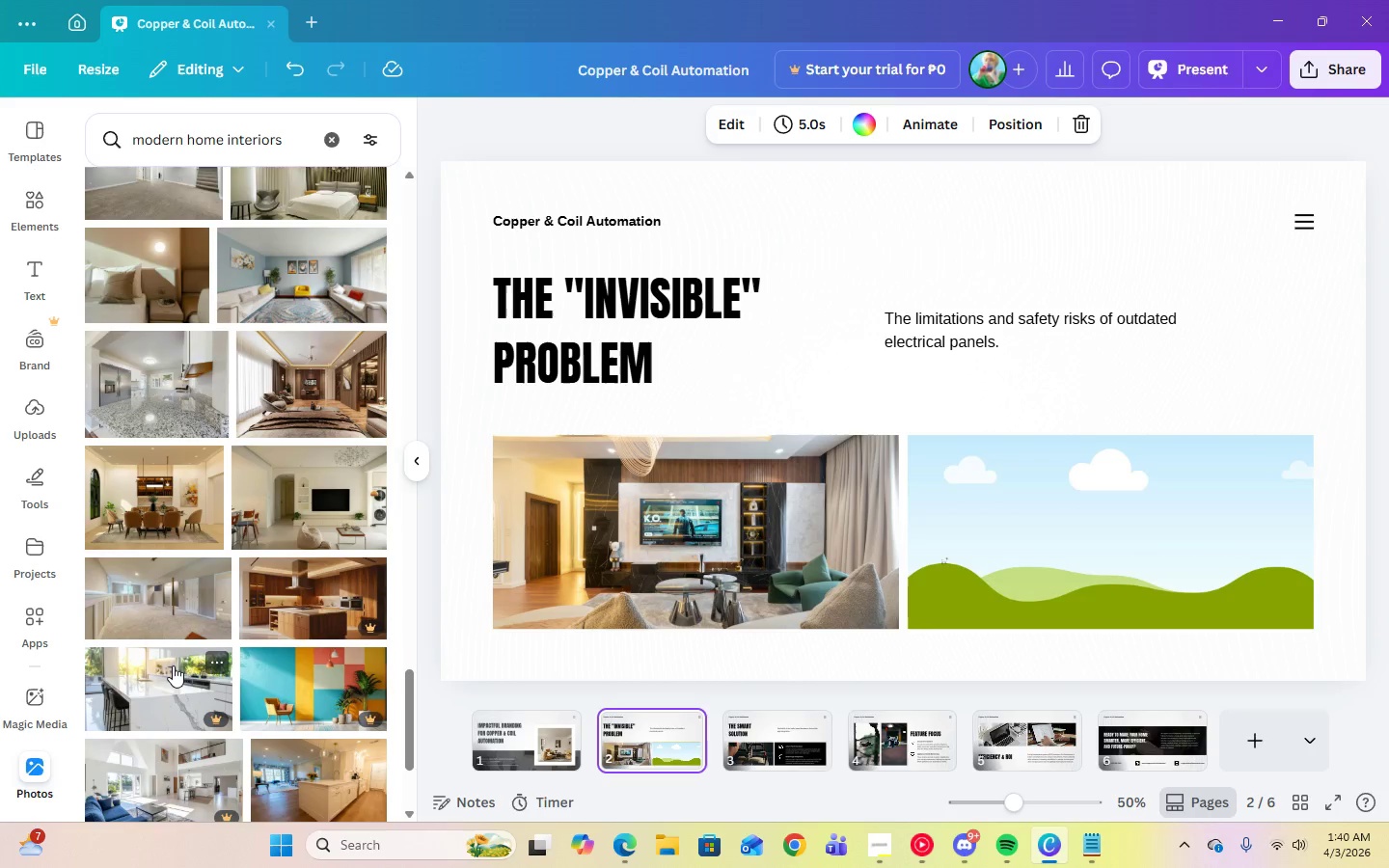 
scroll: coordinate [172, 665], scroll_direction: down, amount: 5.0
 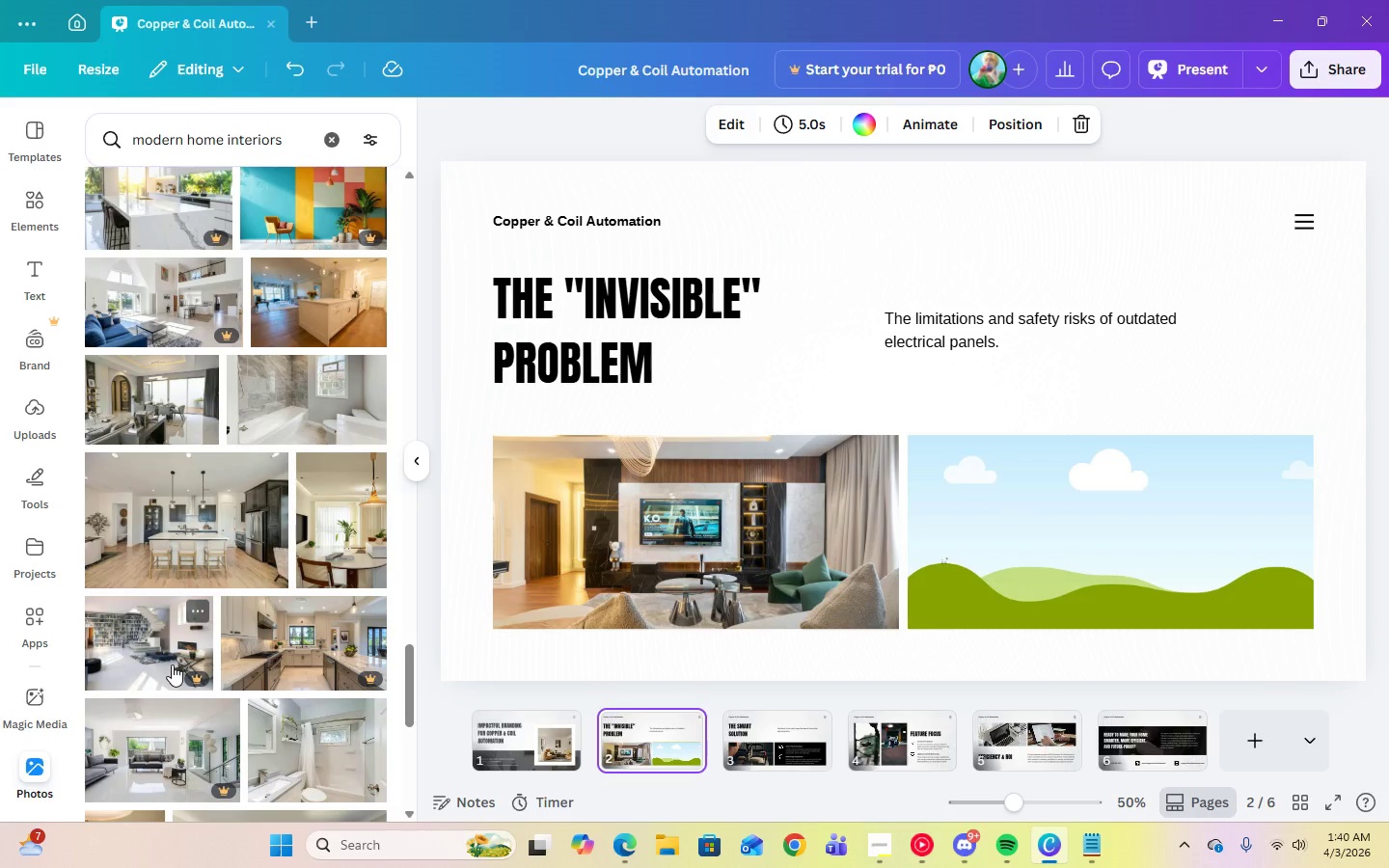 
scroll: coordinate [227, 622], scroll_direction: up, amount: 6.0
 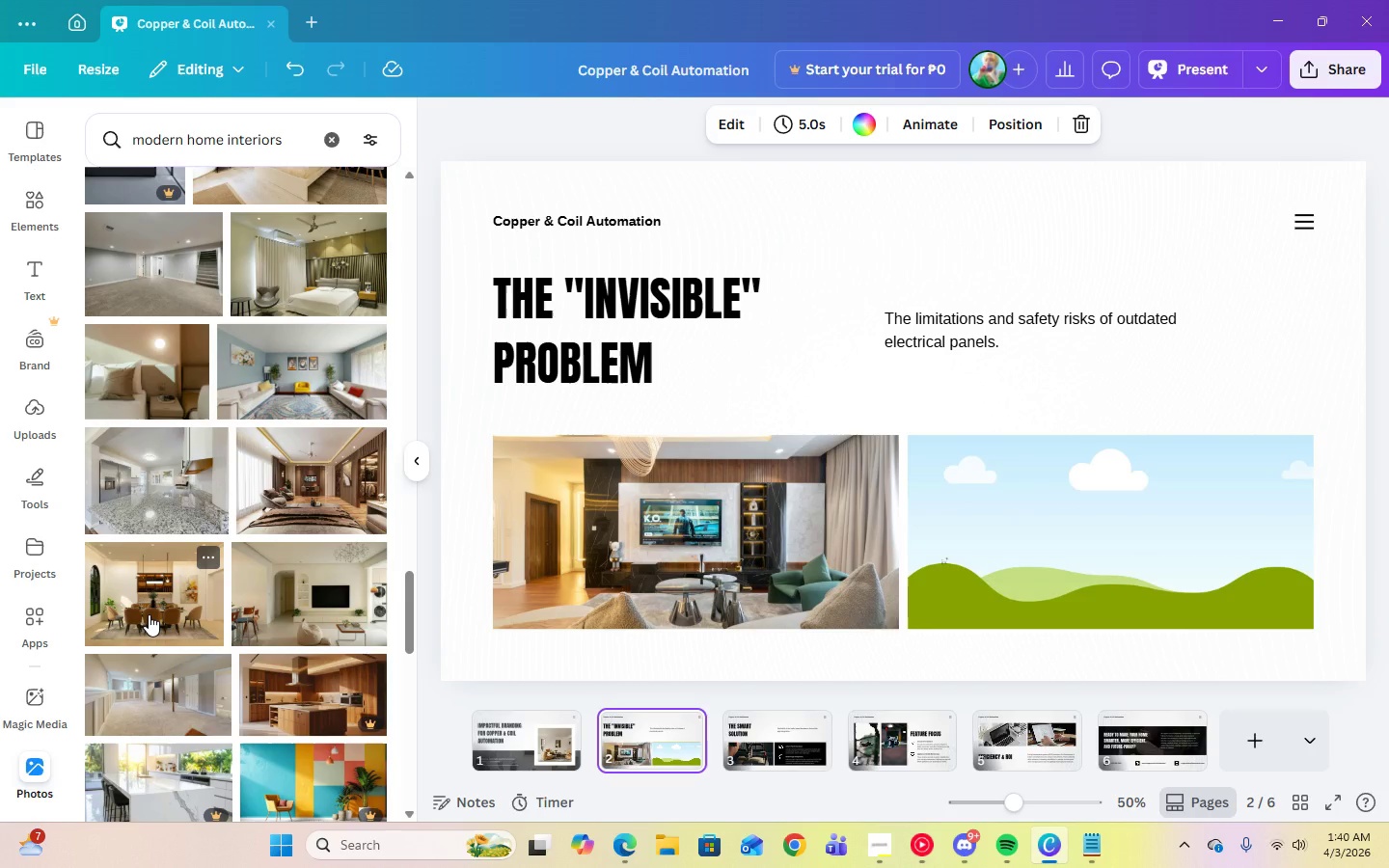 
left_click([149, 614])
 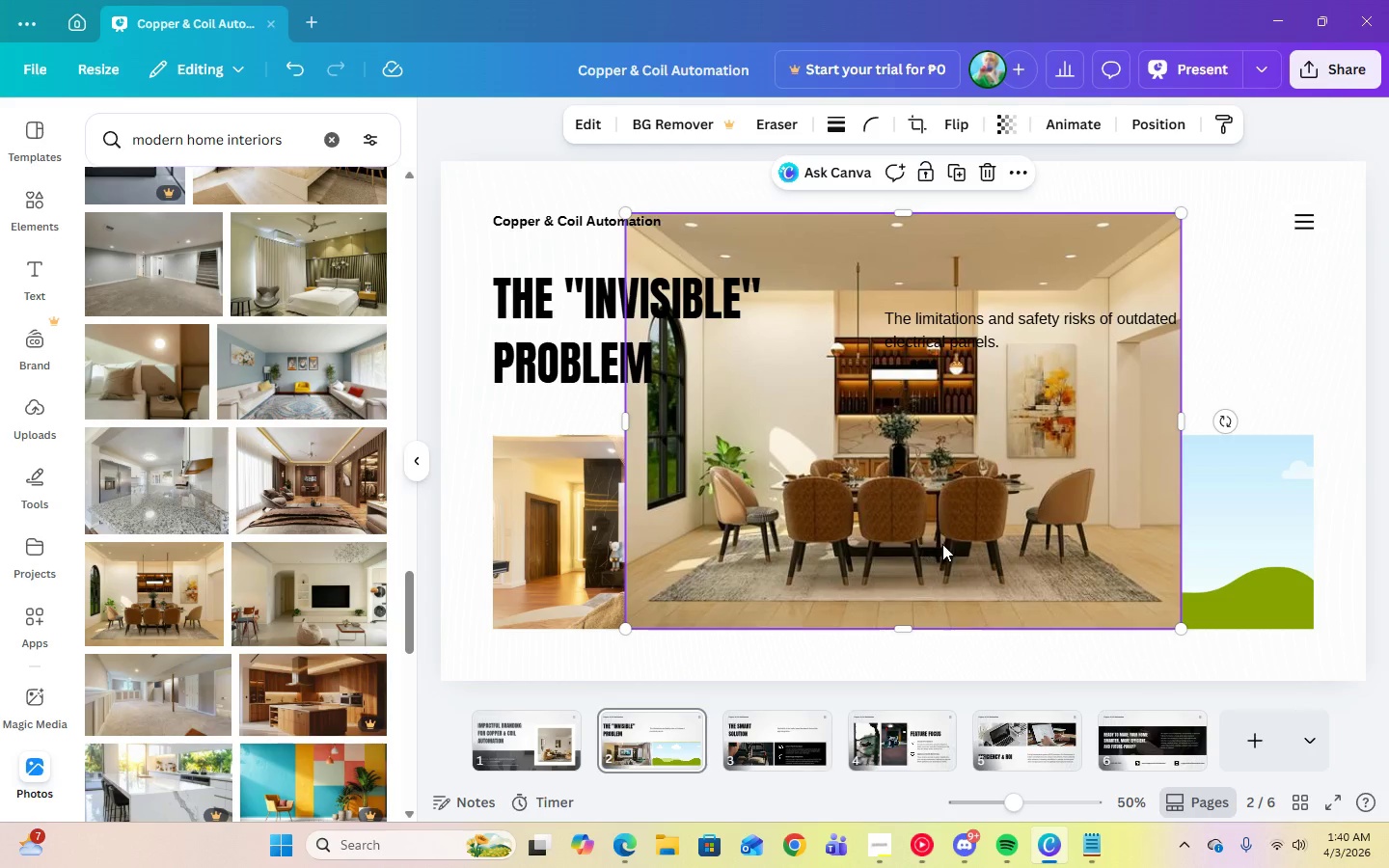 
left_click_drag(start_coordinate=[949, 543], to_coordinate=[1077, 548])
 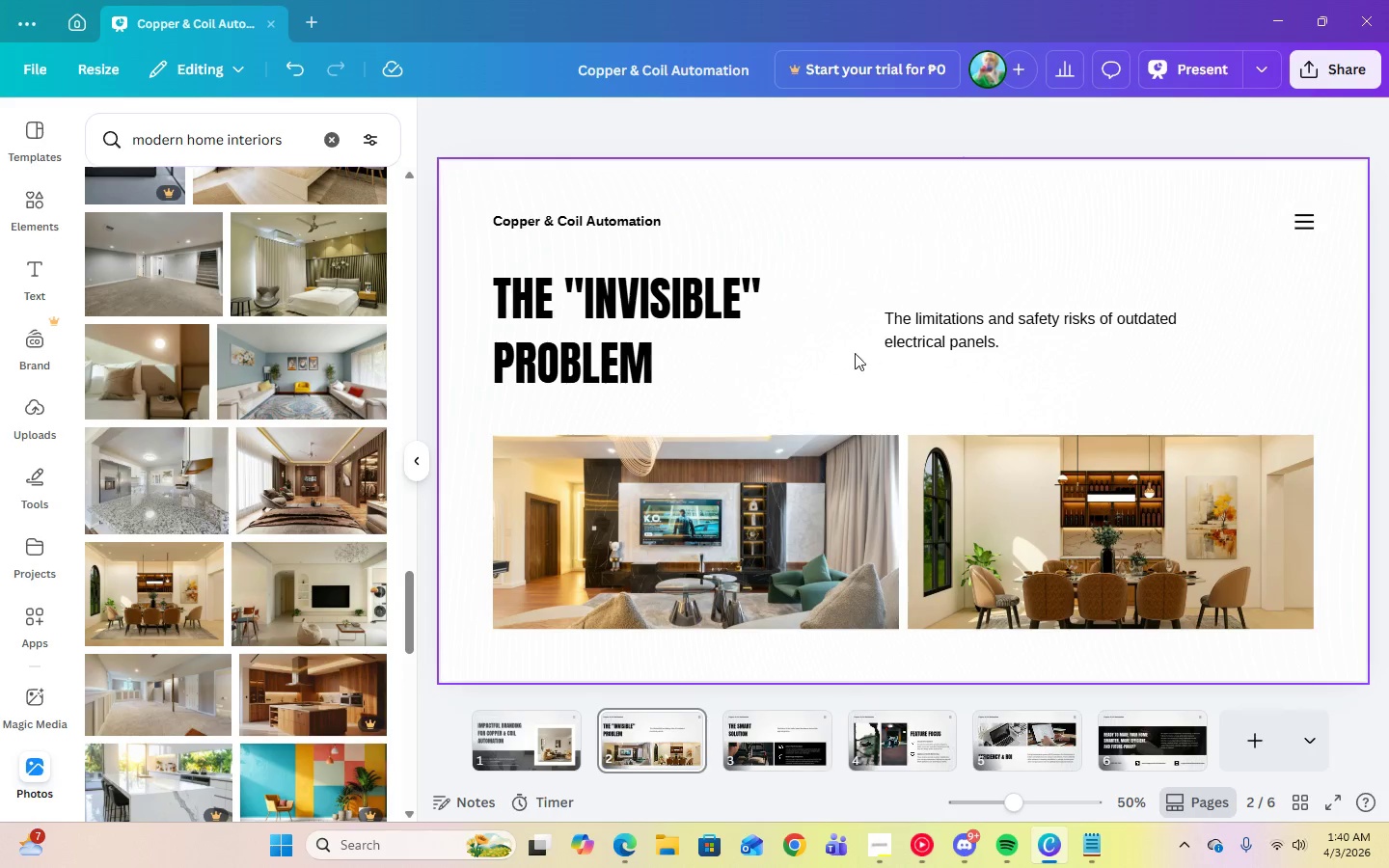 
left_click([831, 350])
 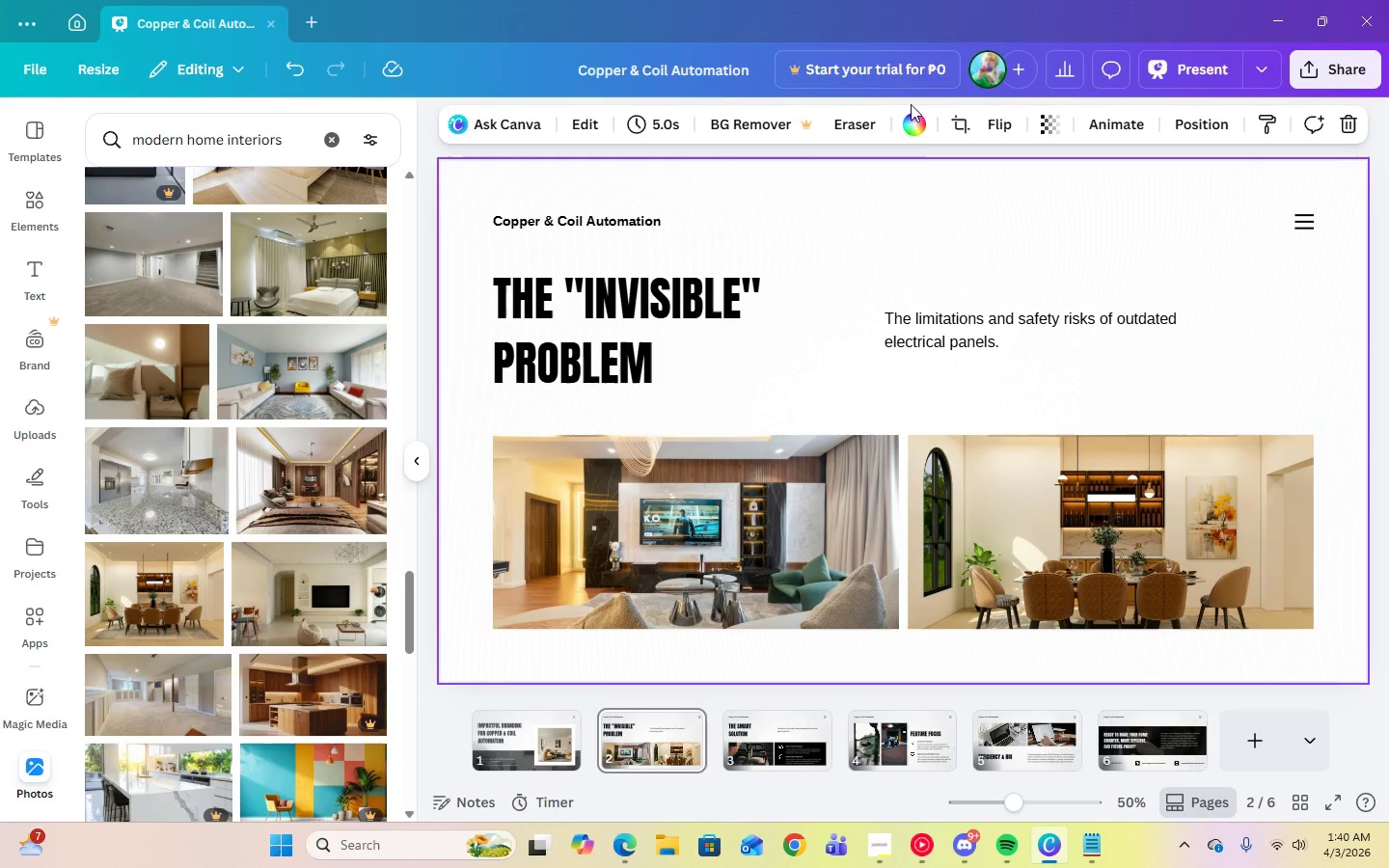 
left_click([914, 121])
 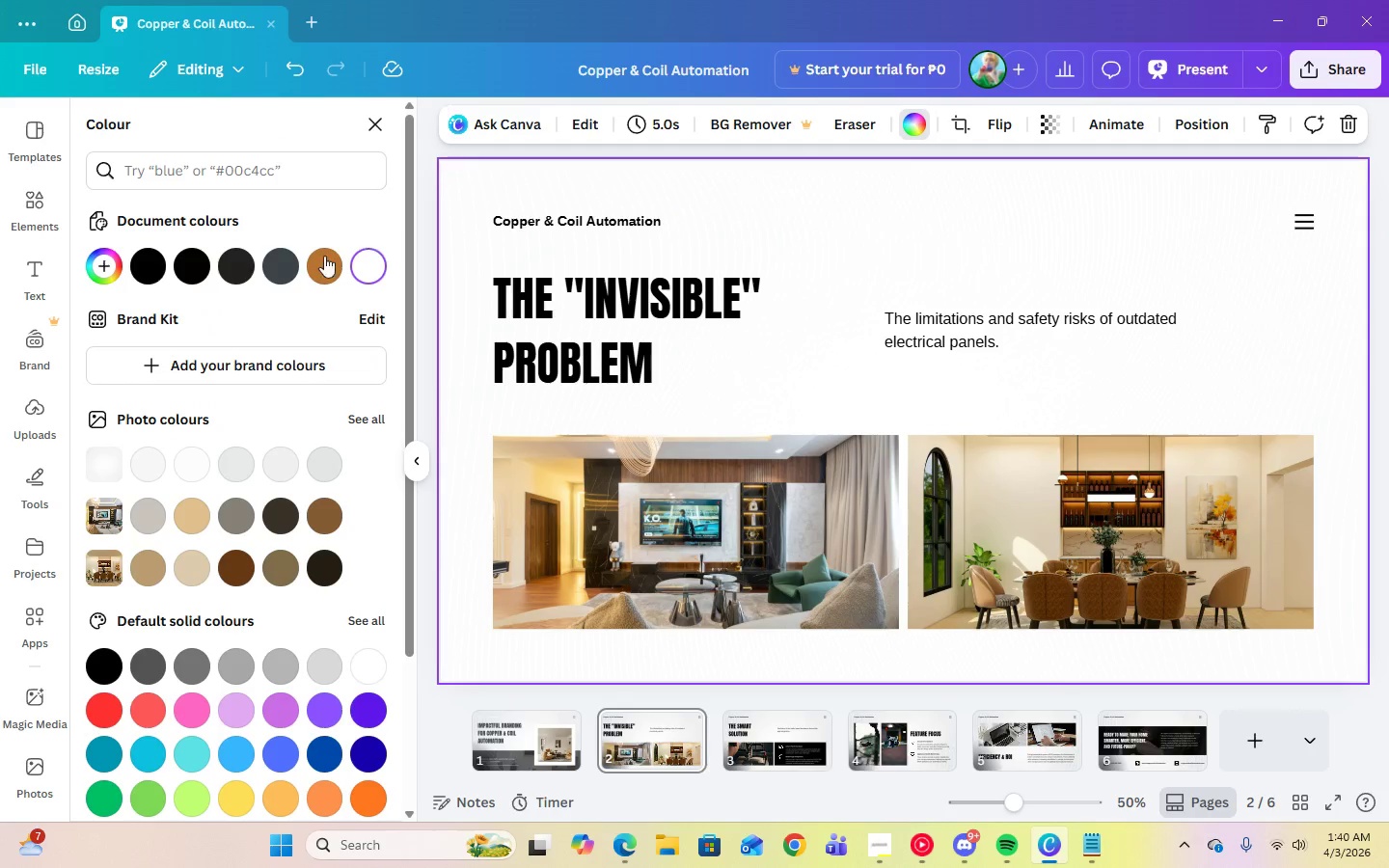 
left_click([322, 259])
 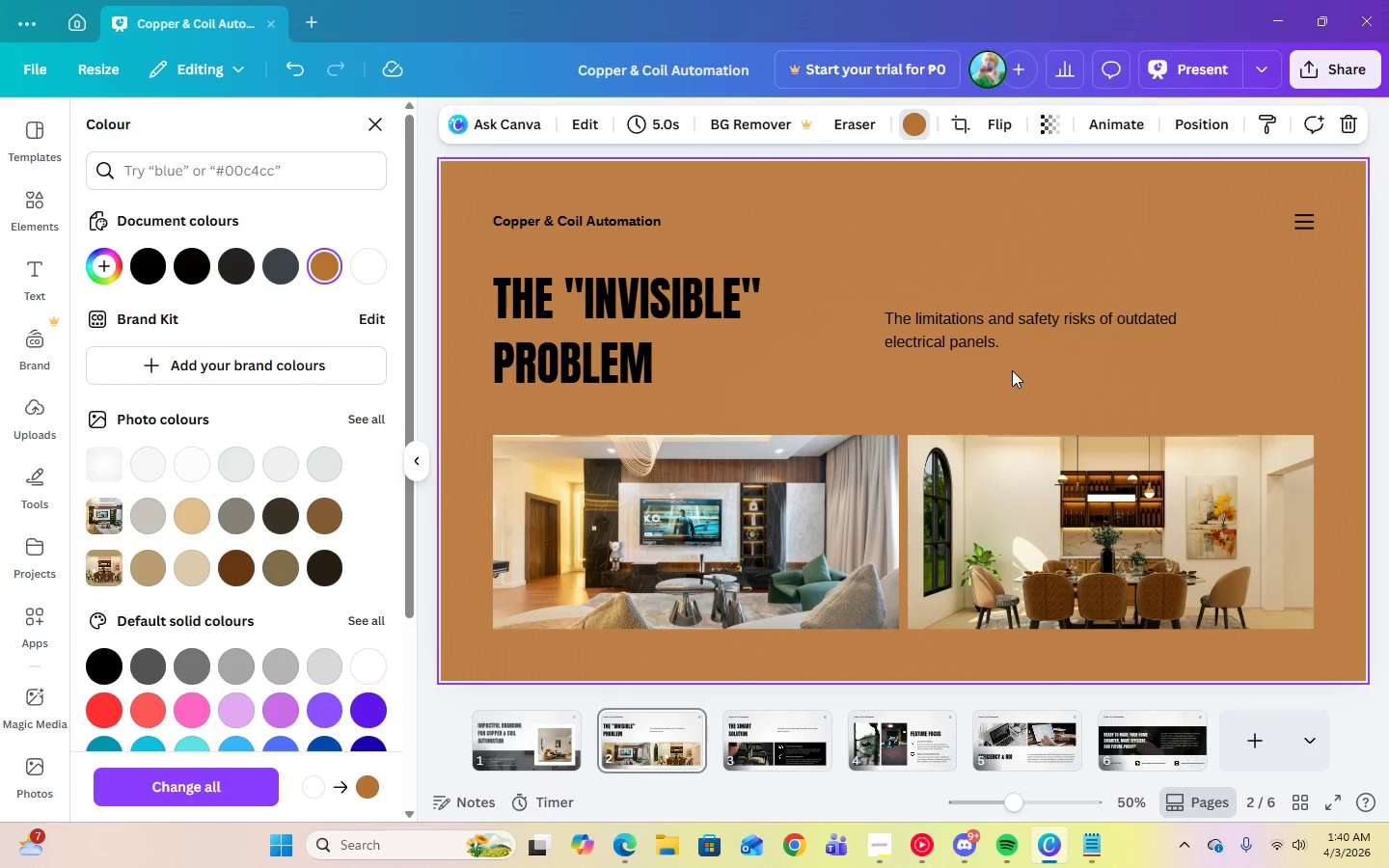 
left_click([1018, 340])
 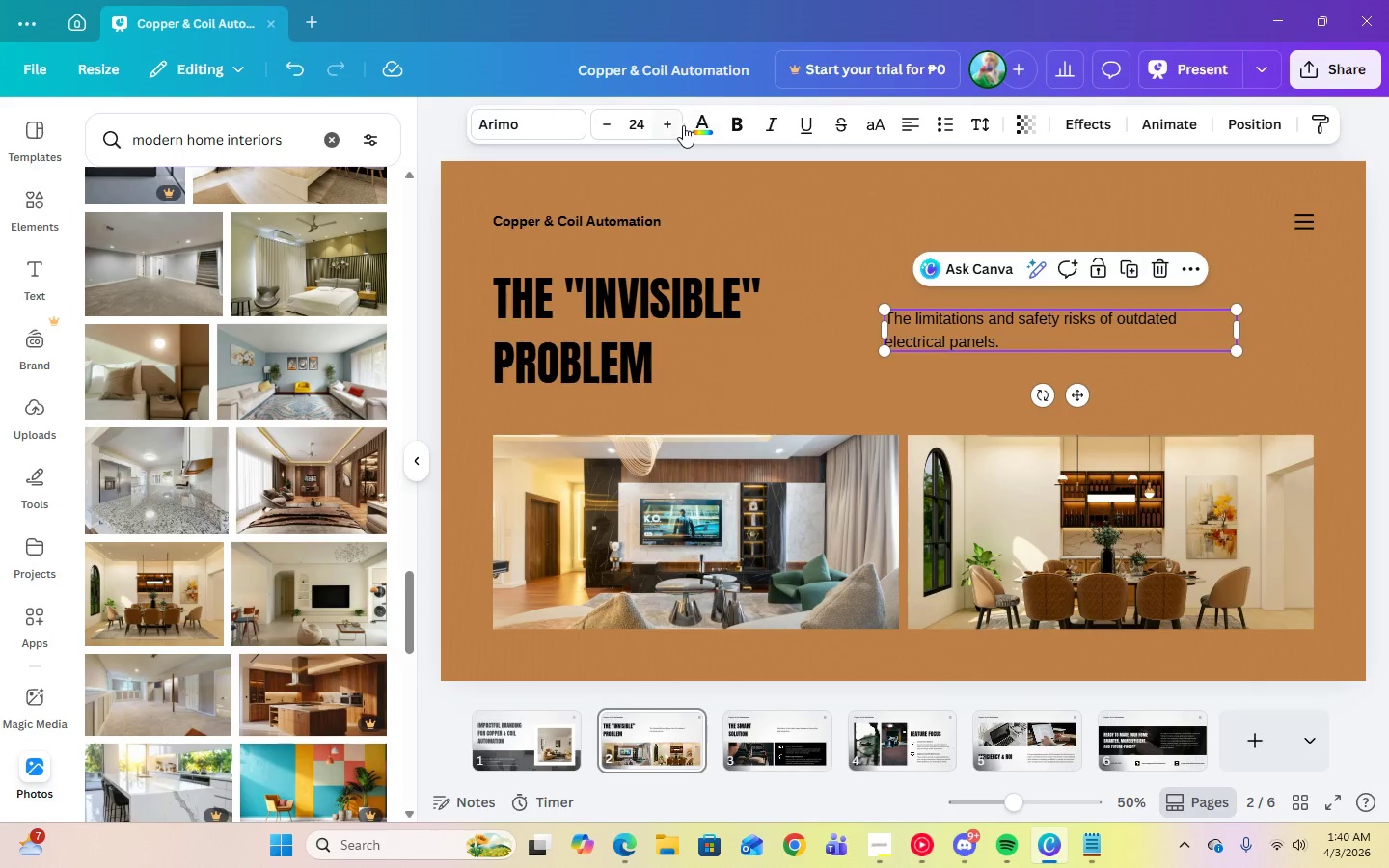 
left_click([697, 124])
 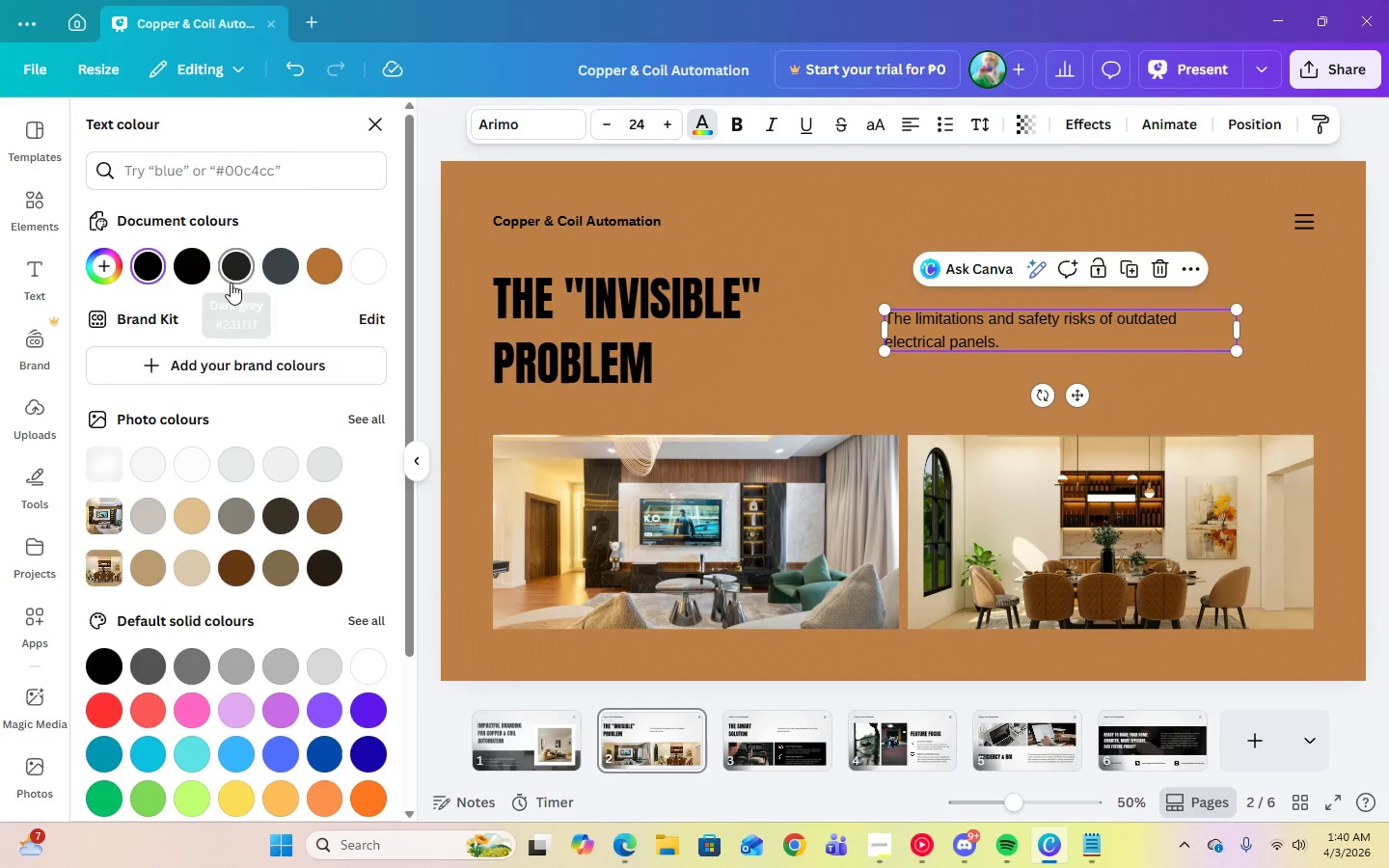 
mouse_move([368, 277])
 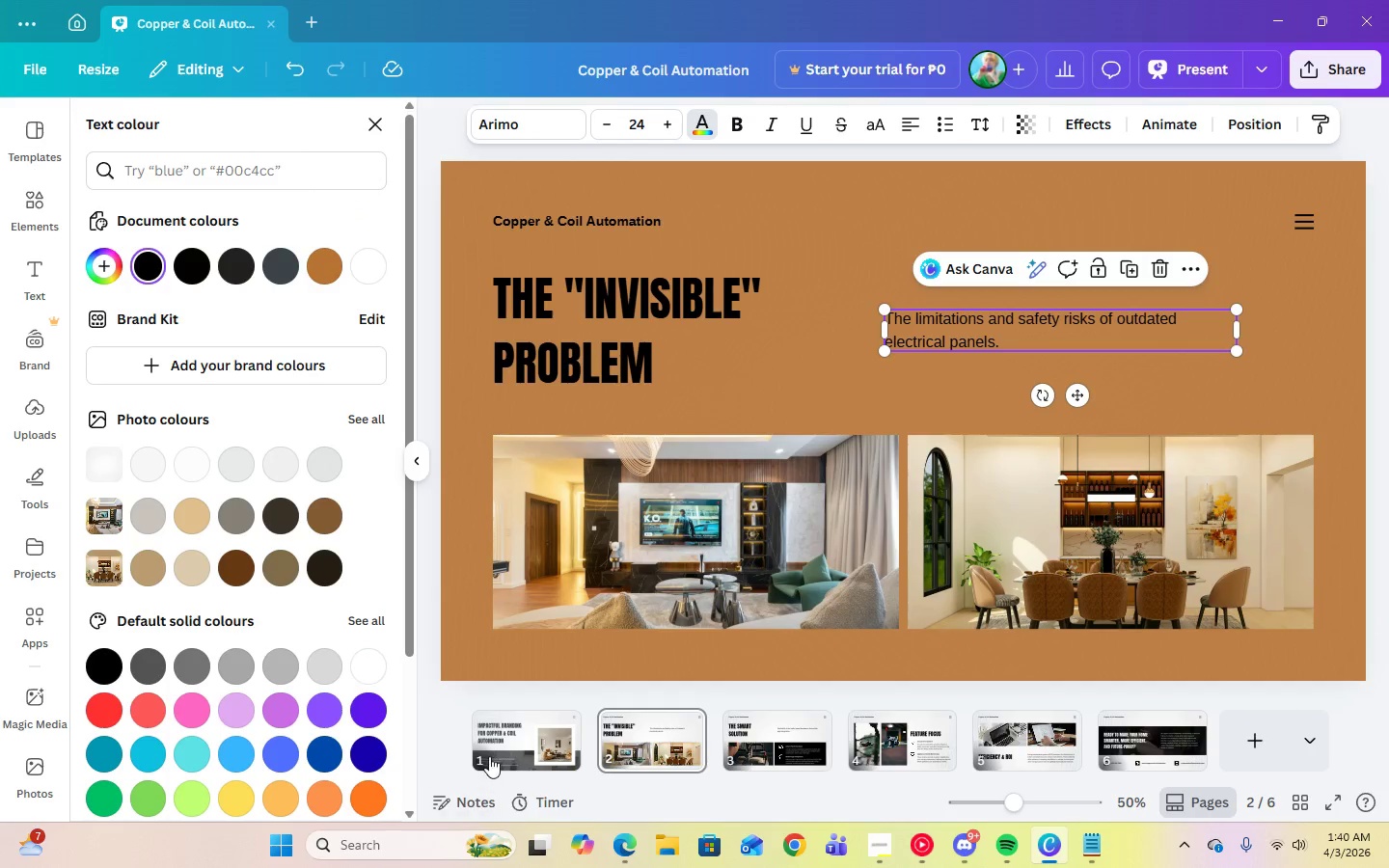 
left_click([489, 756])
 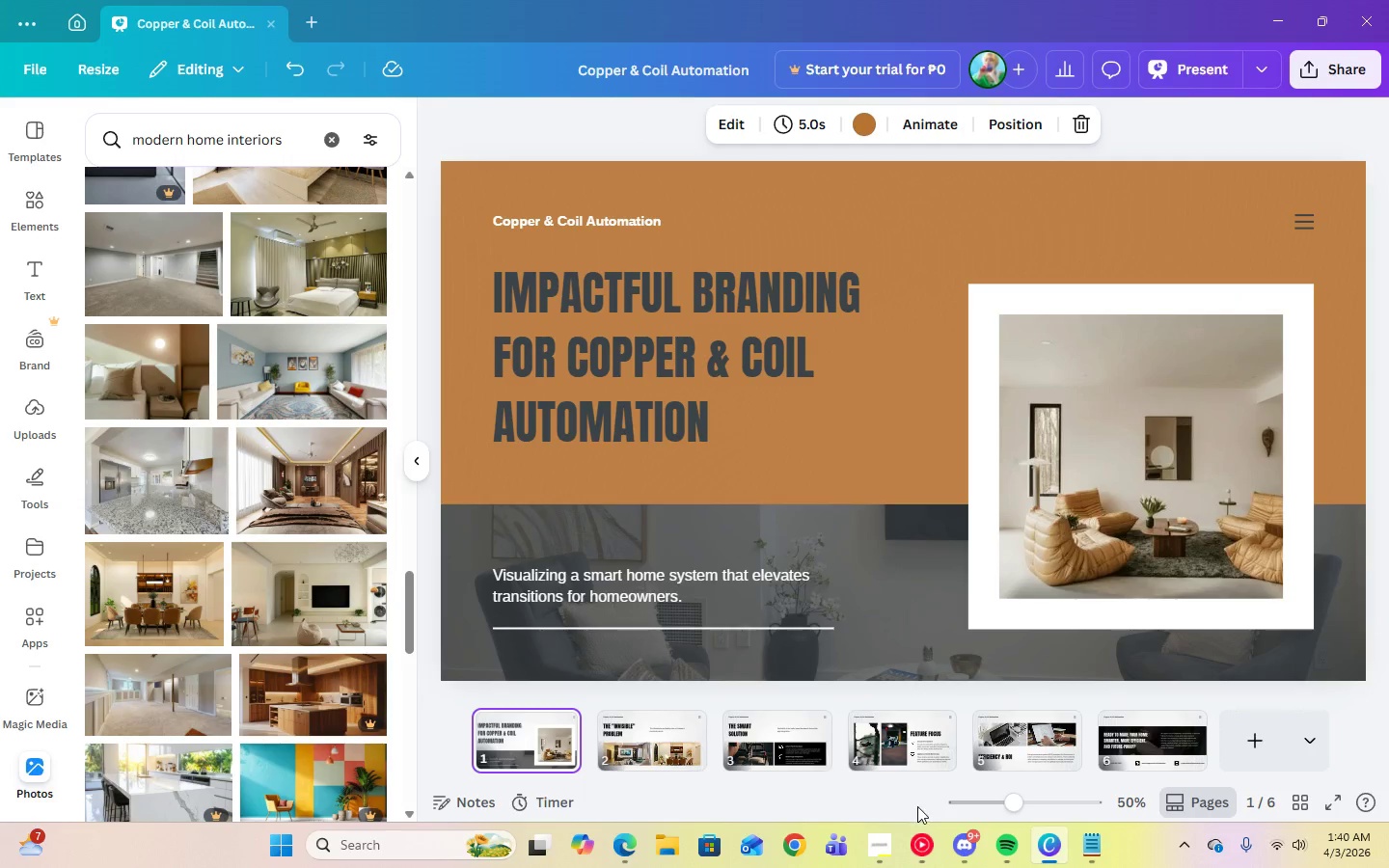 
left_click([888, 843])